 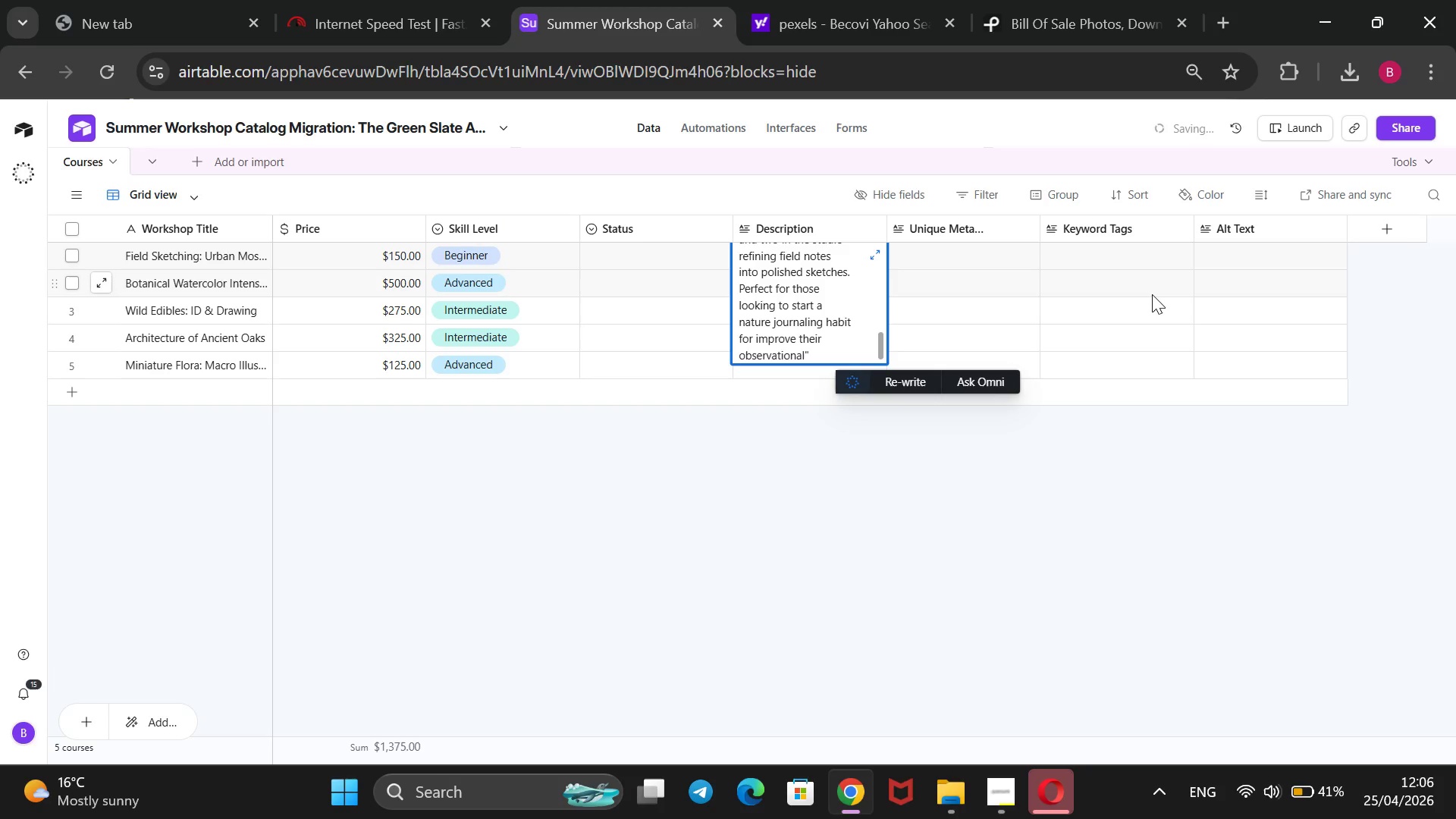 
type( skills. Connect wt)
key(Backspace)
type(ith nature where you at)
key(Backspace)
key(Backspace)
type(least expect it this summer season.)
 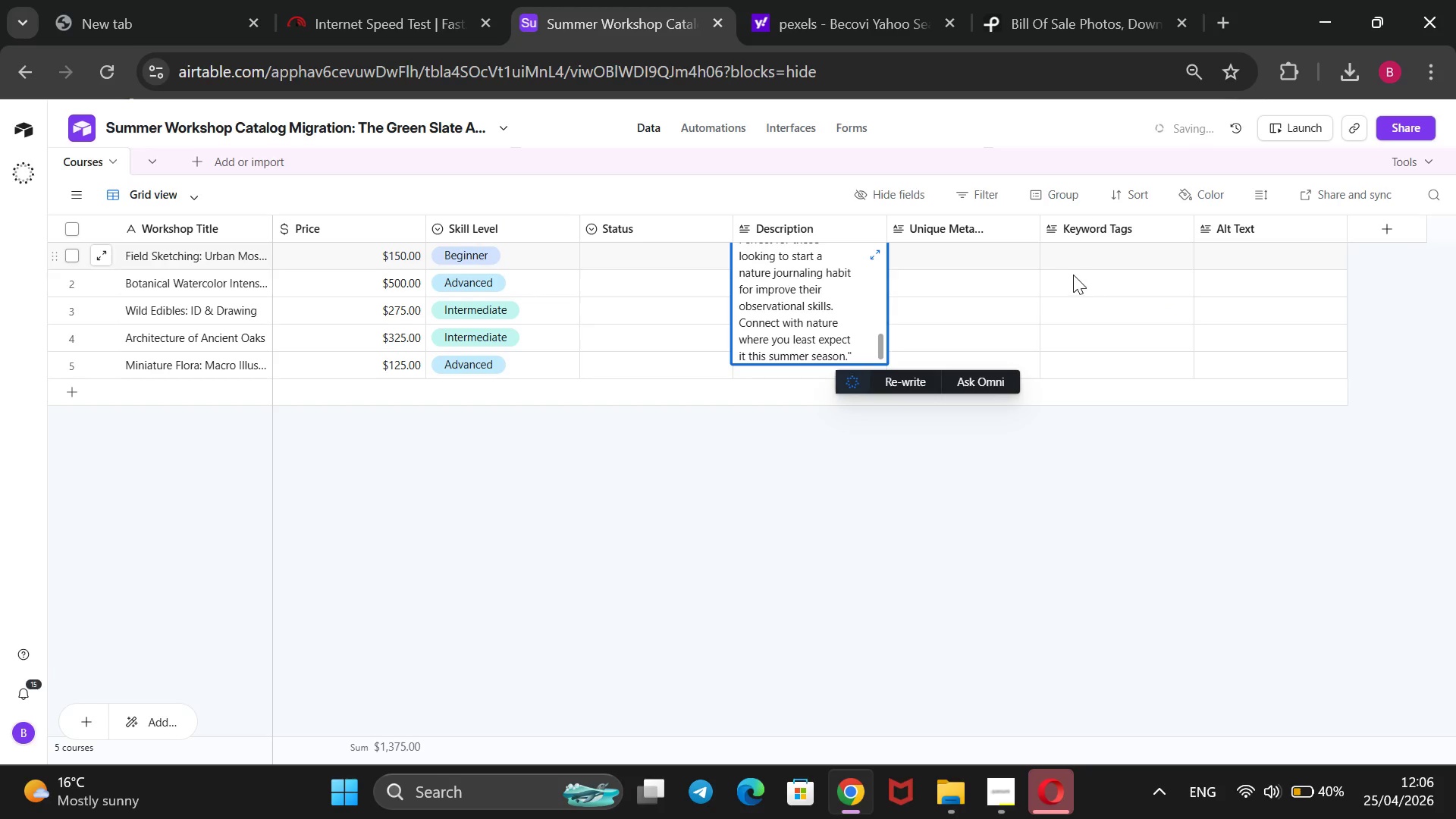 
left_click([1016, 263])
 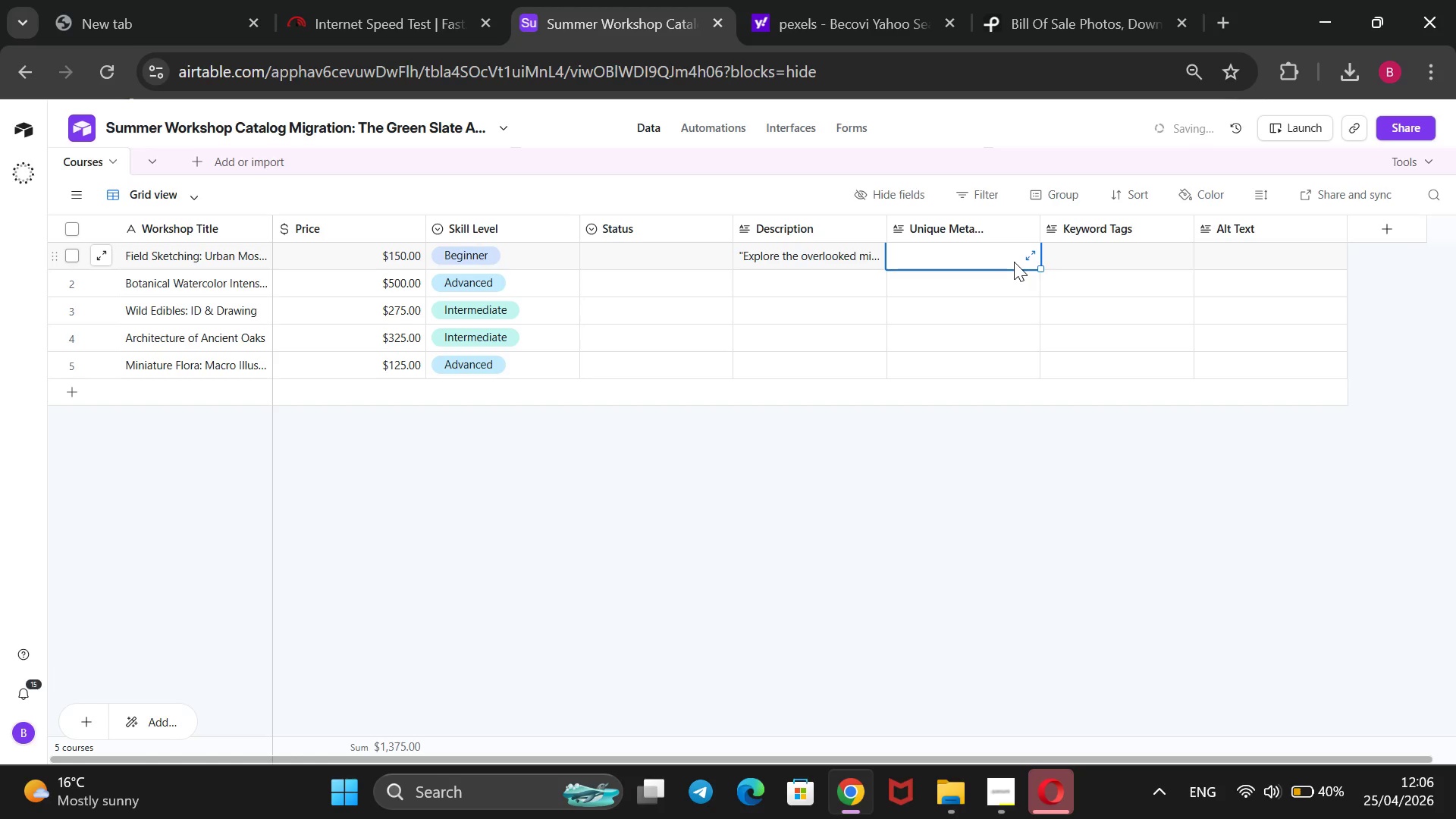 
type(@@)
 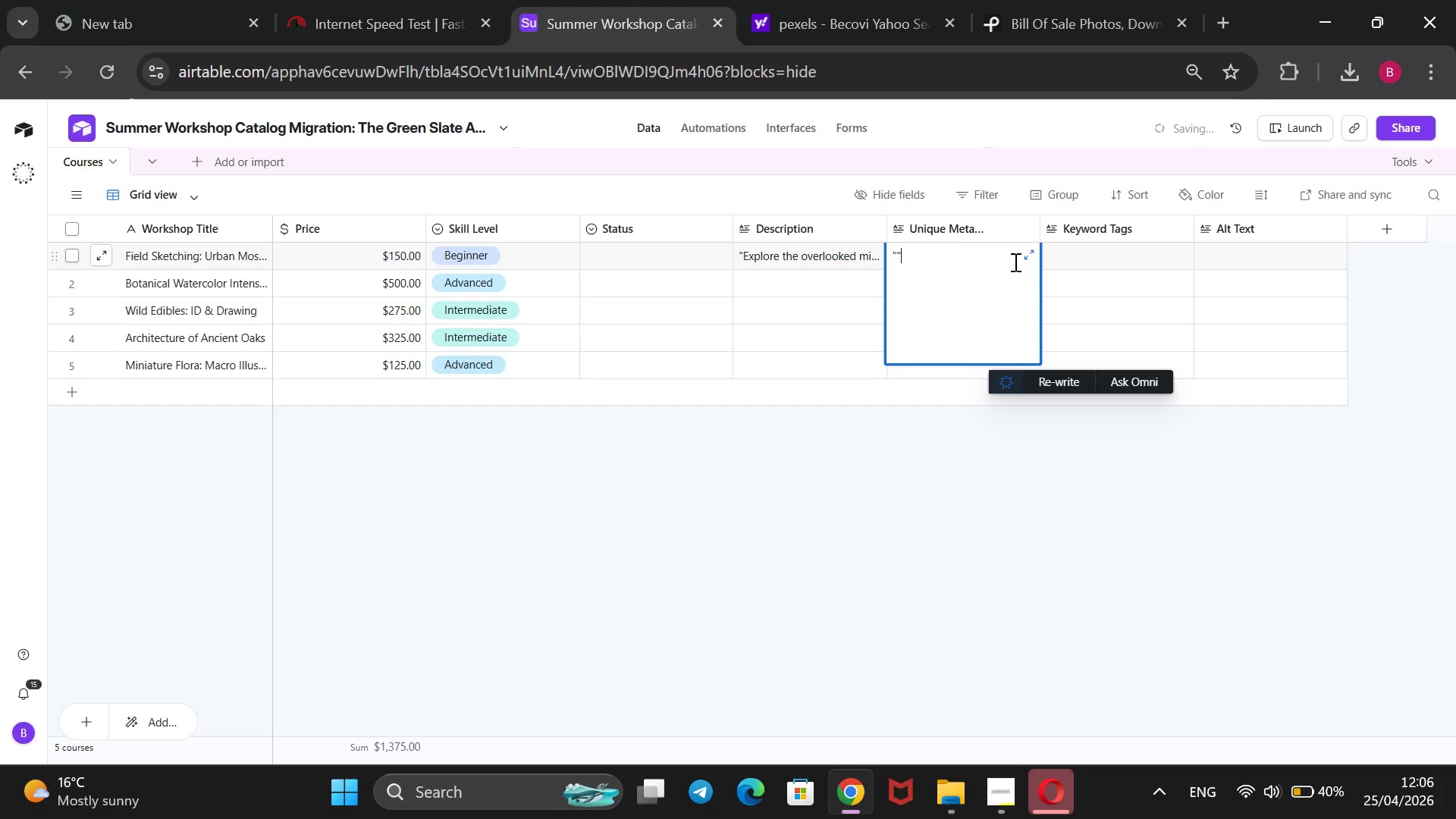 
key(ArrowLeft)
 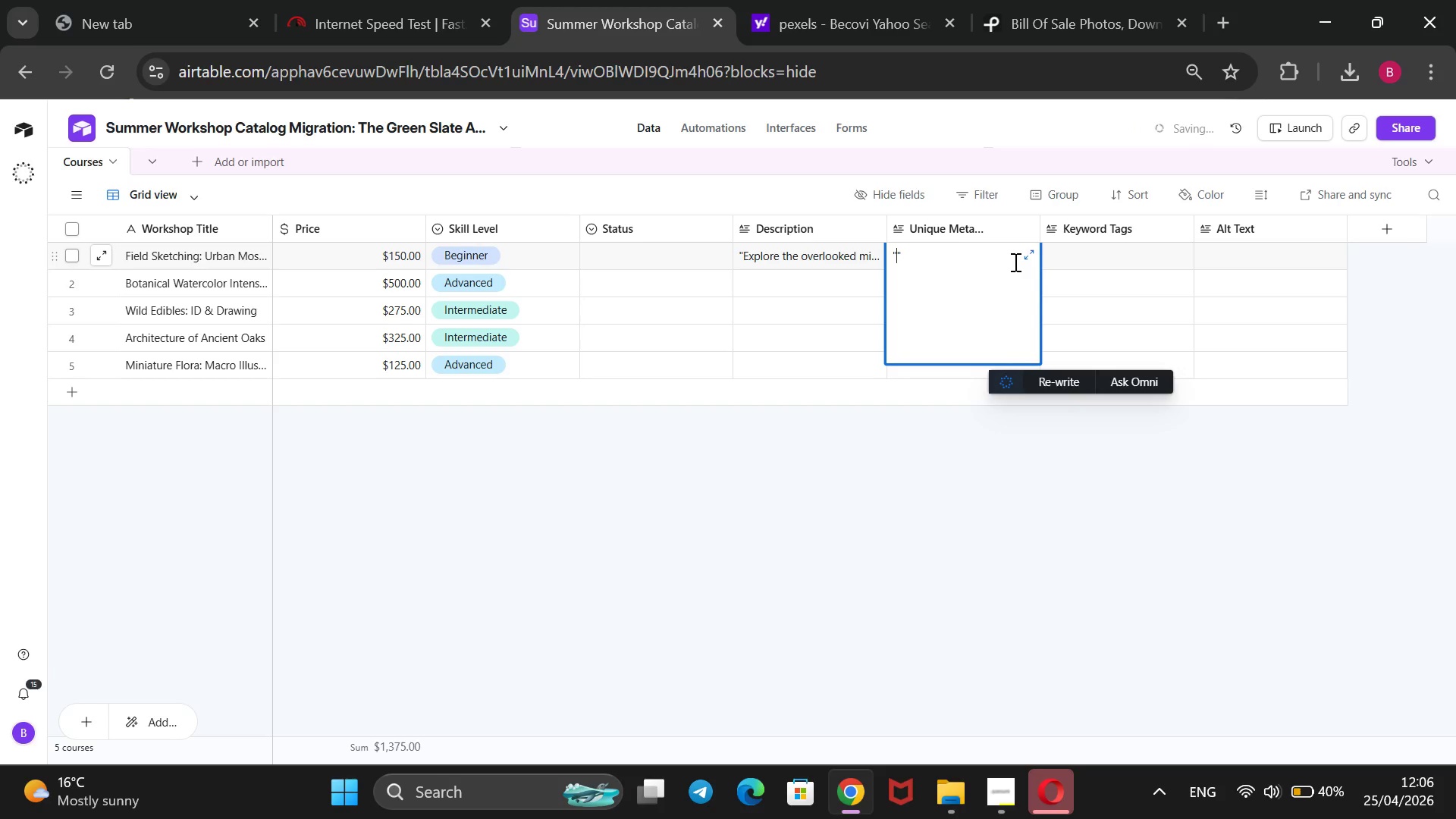 
type(Learn field sketching )
key(Backspace)
type( for urban mosses. A beginner nature art class focusing)
 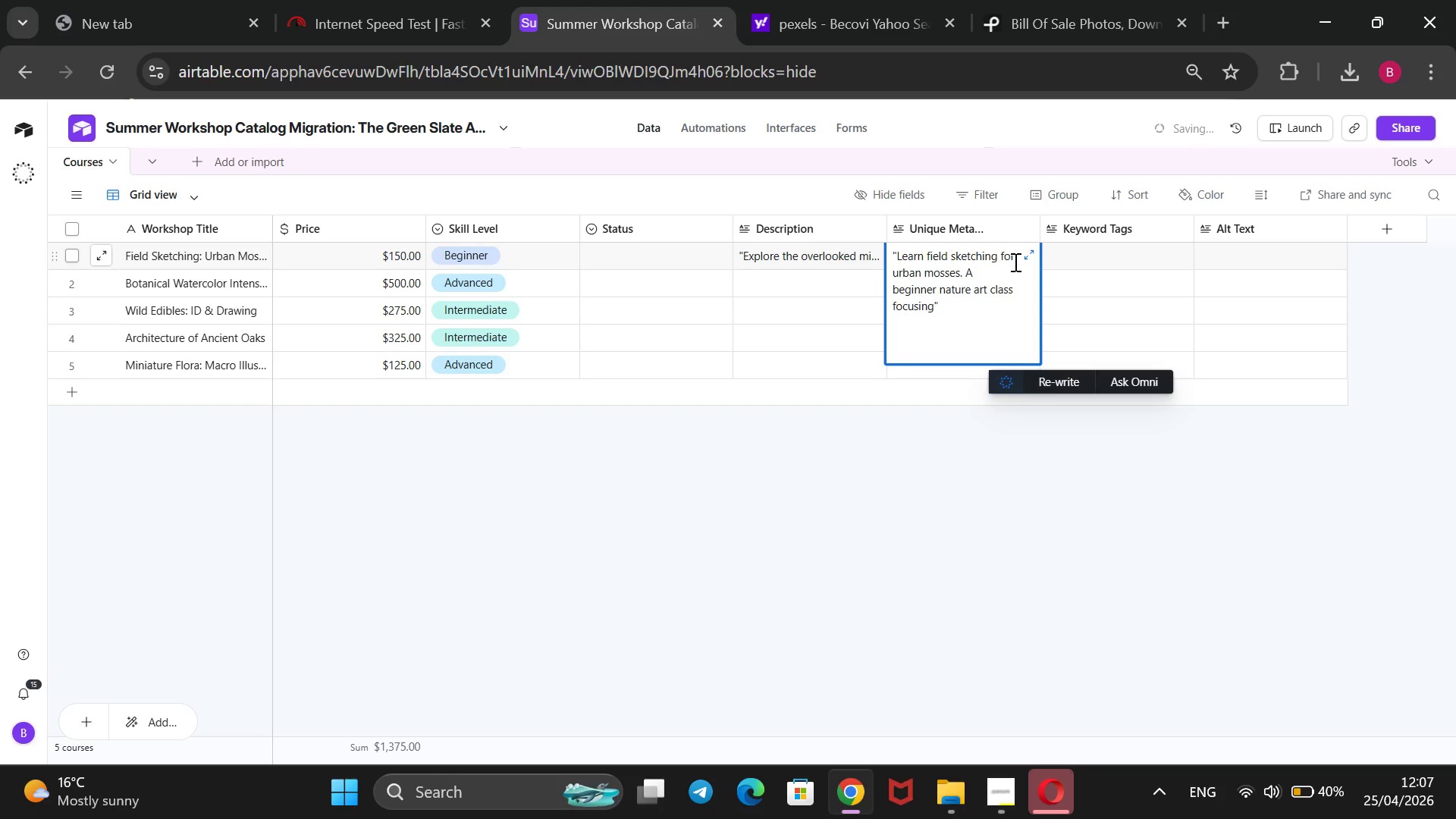 
wait(5.06)
 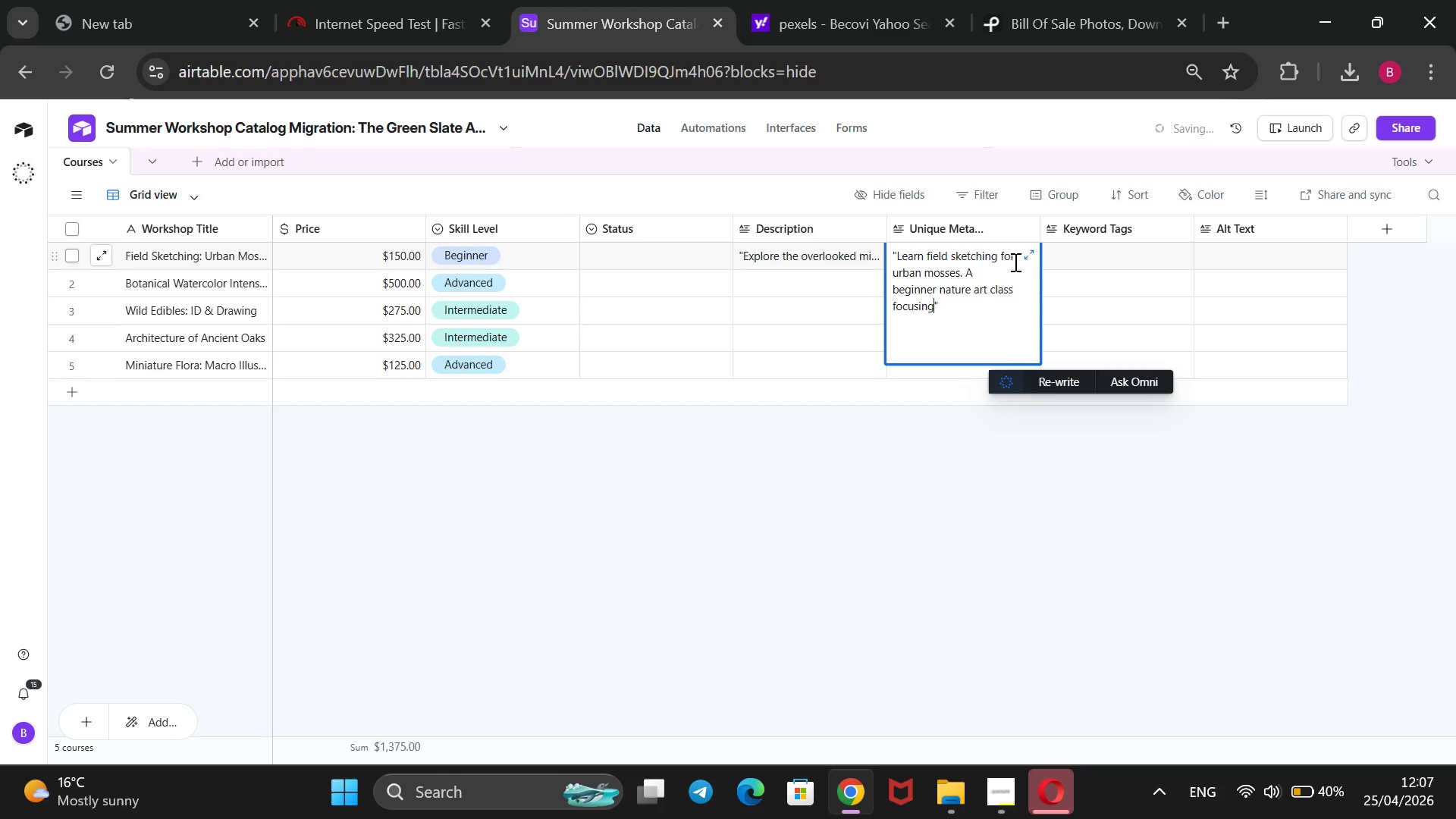 
type( on texture, shading, and botanical observation in city forest environmet)
key(Backspace)
type(nts.)
 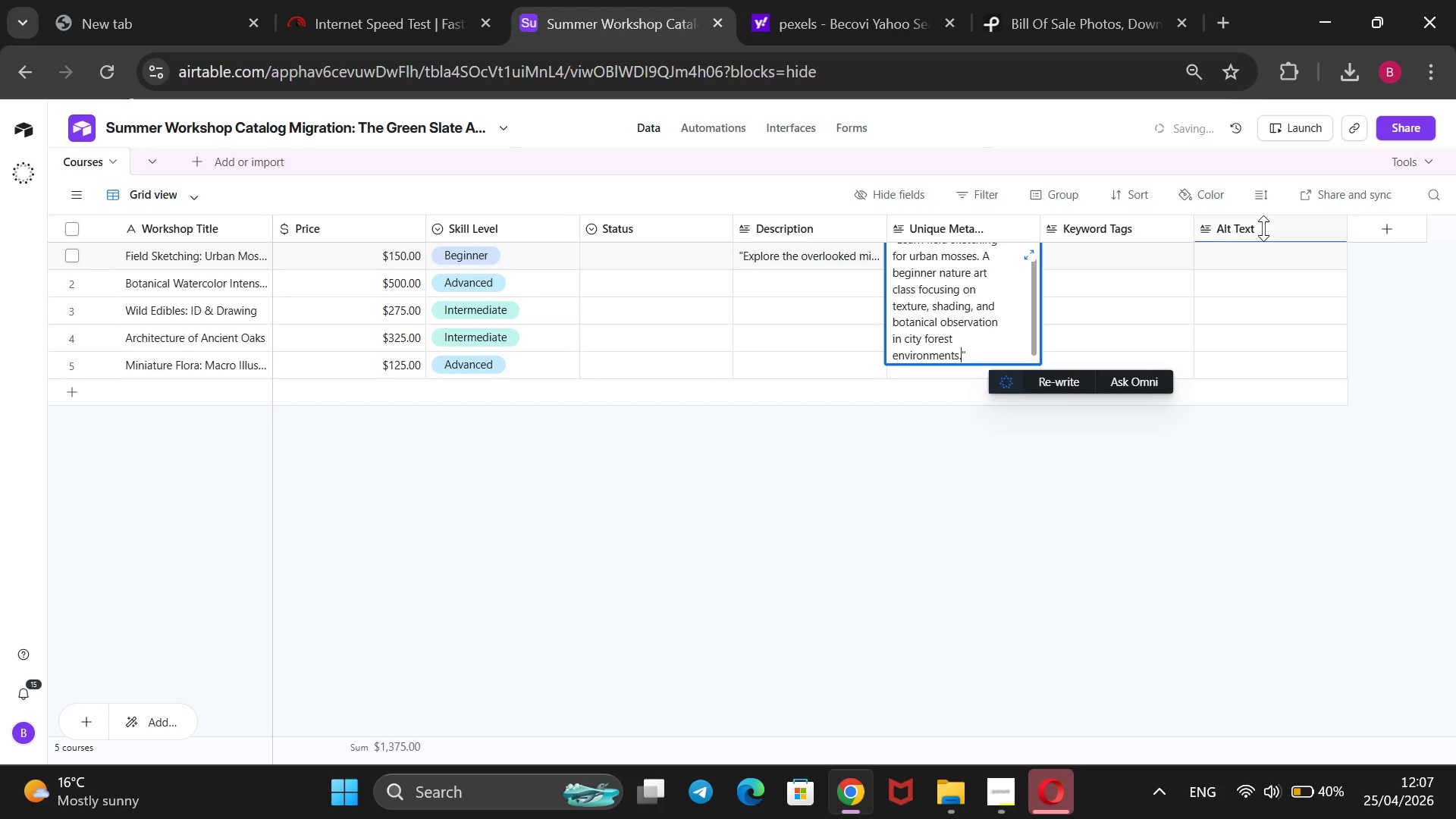 
wait(6.25)
 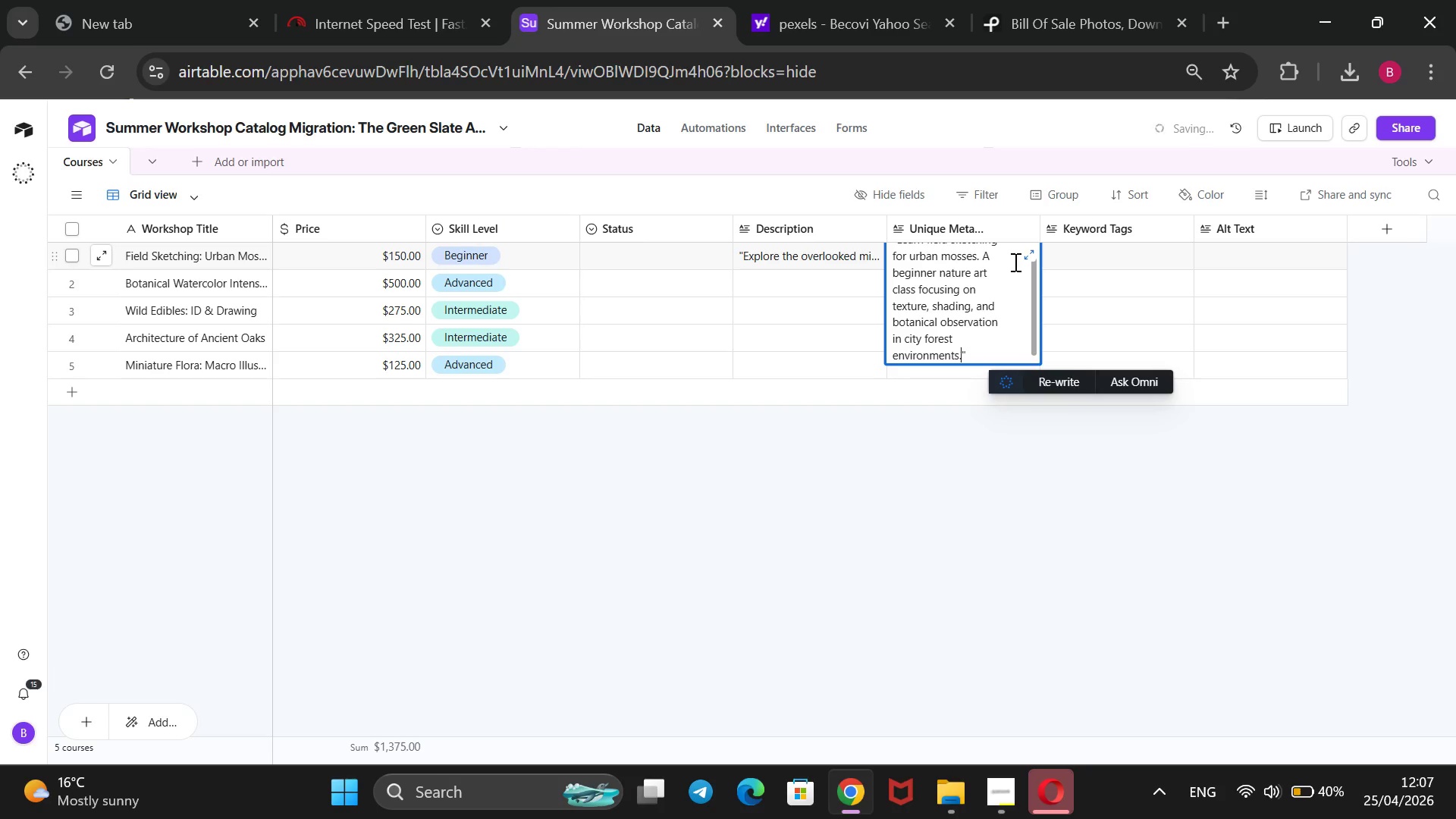 
left_click_drag(start_coordinate=[1251, 230], to_coordinate=[1062, 329])
 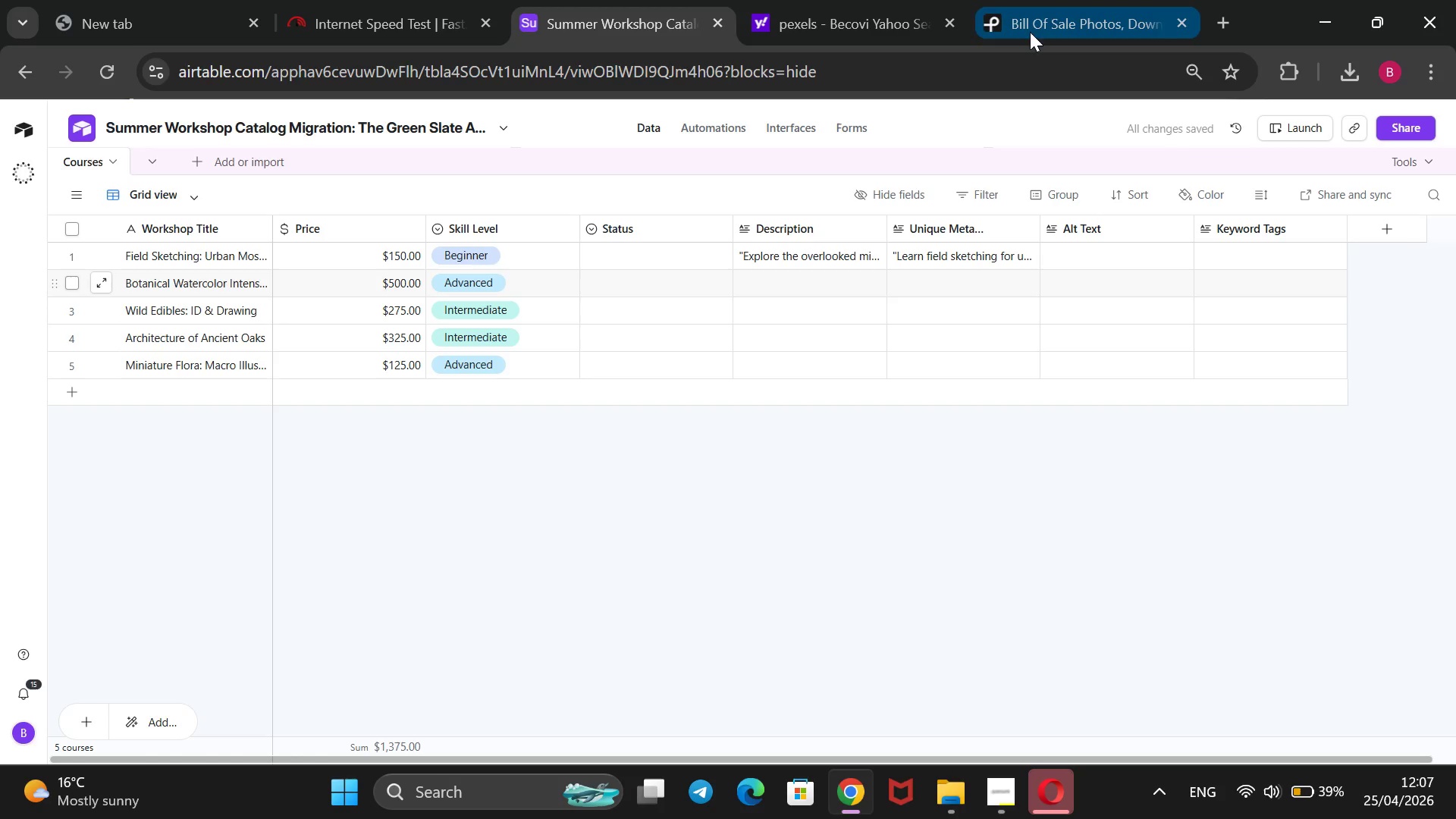 
left_click([1079, 254])
 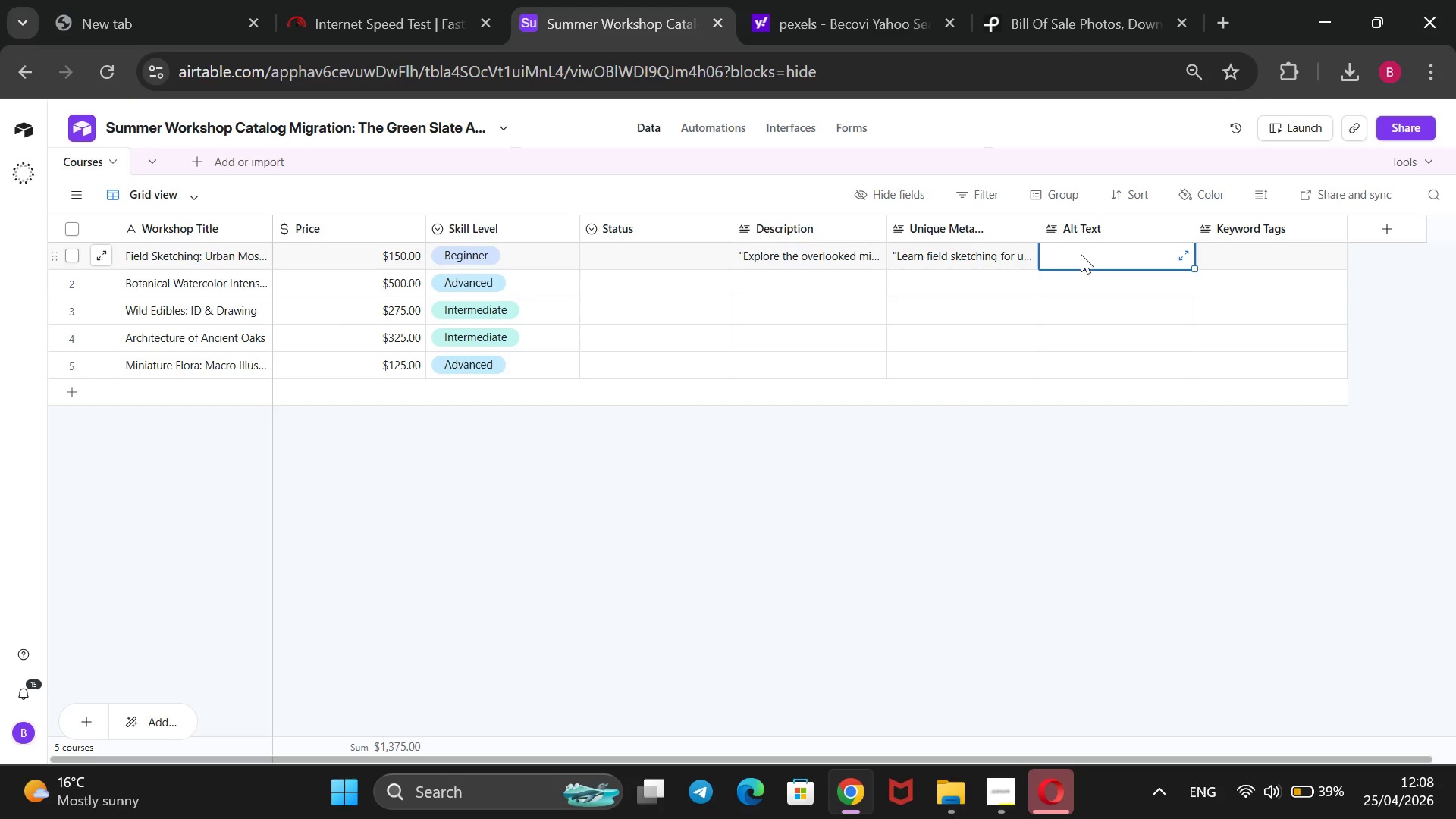 
wait(12.51)
 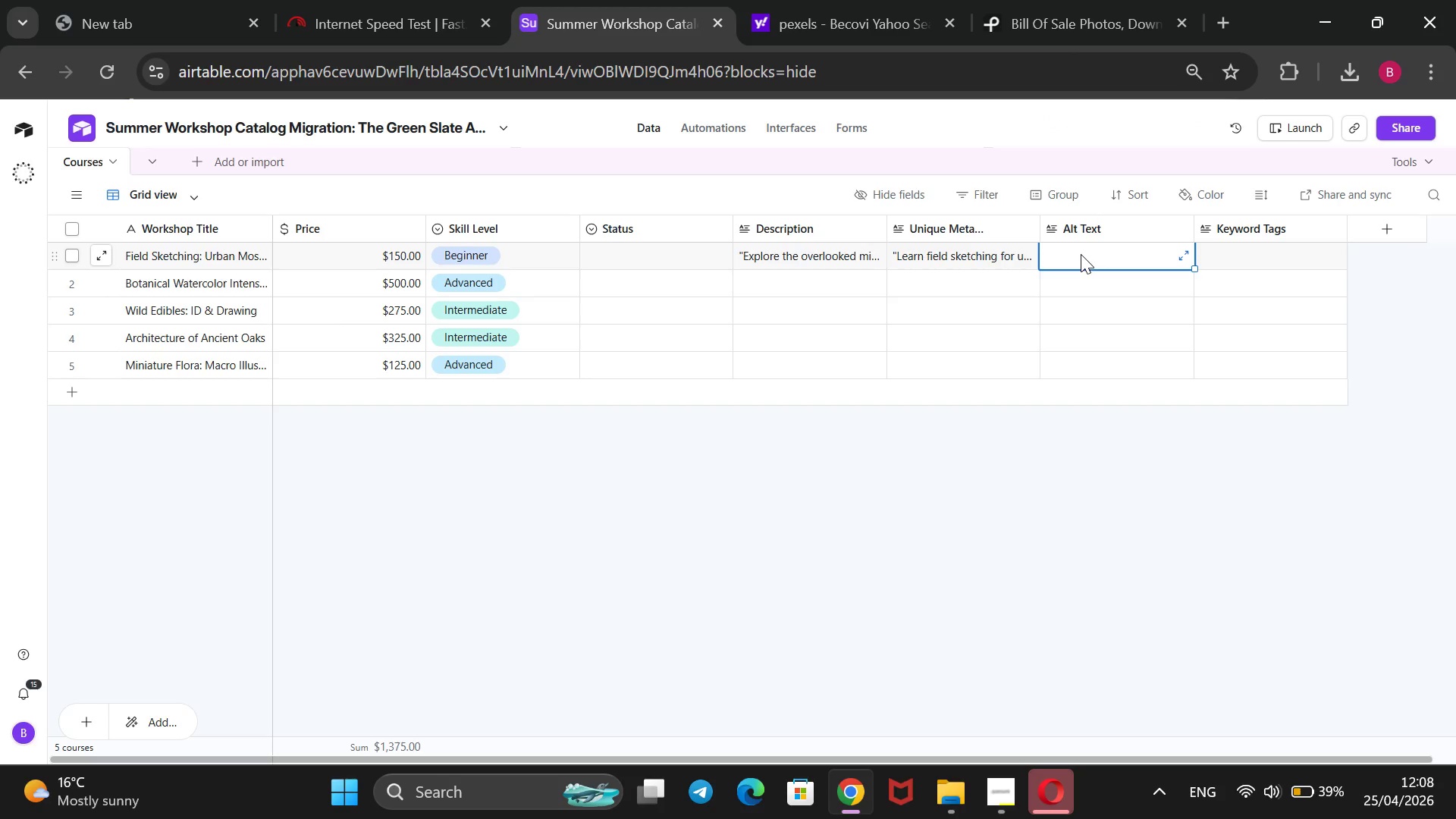 
type(Detailed graphite sketch vibrant greenm)
key(Backspace)
type( moss growing over weathered brick edge.)
 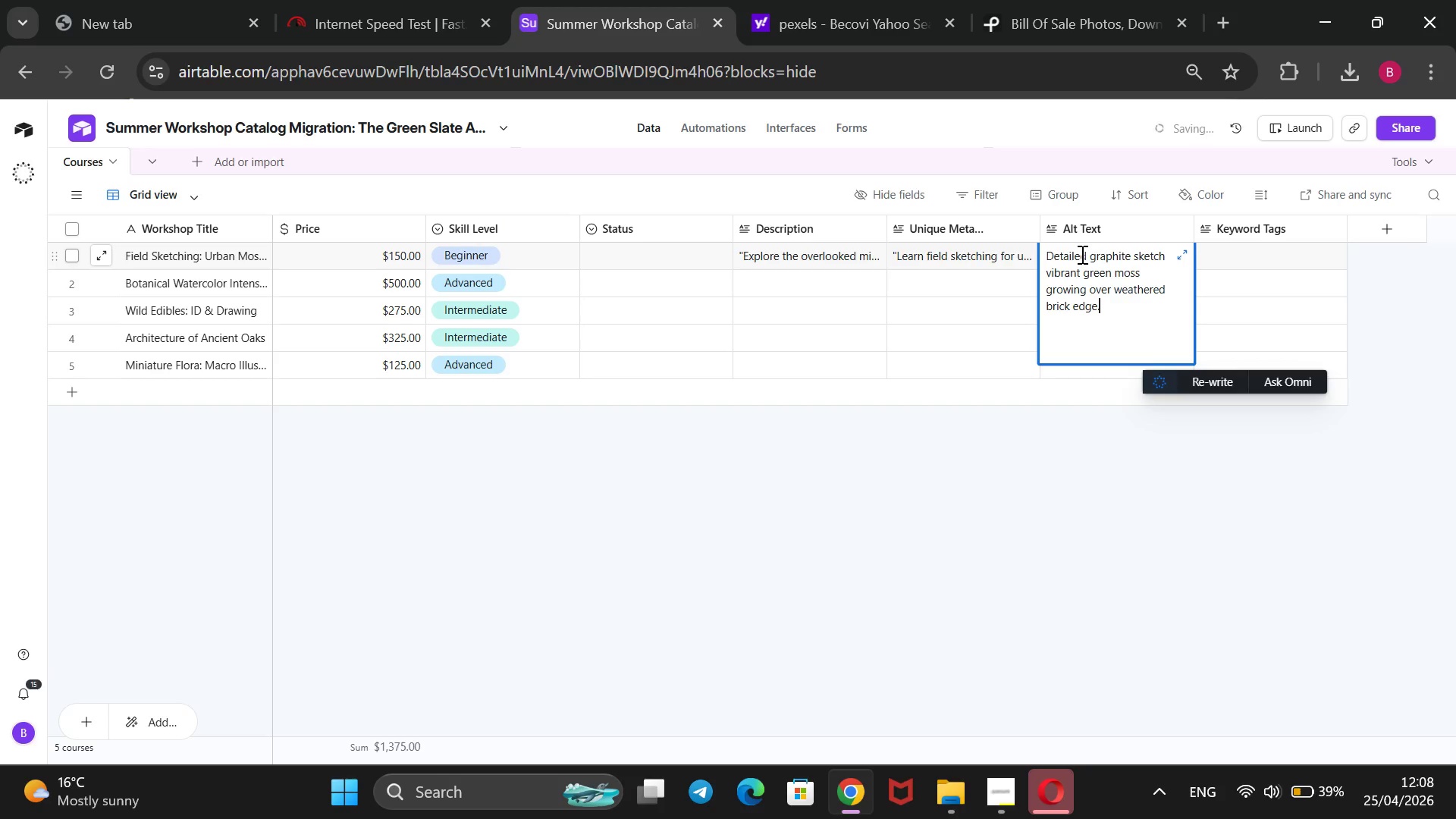 
left_click([1238, 261])
 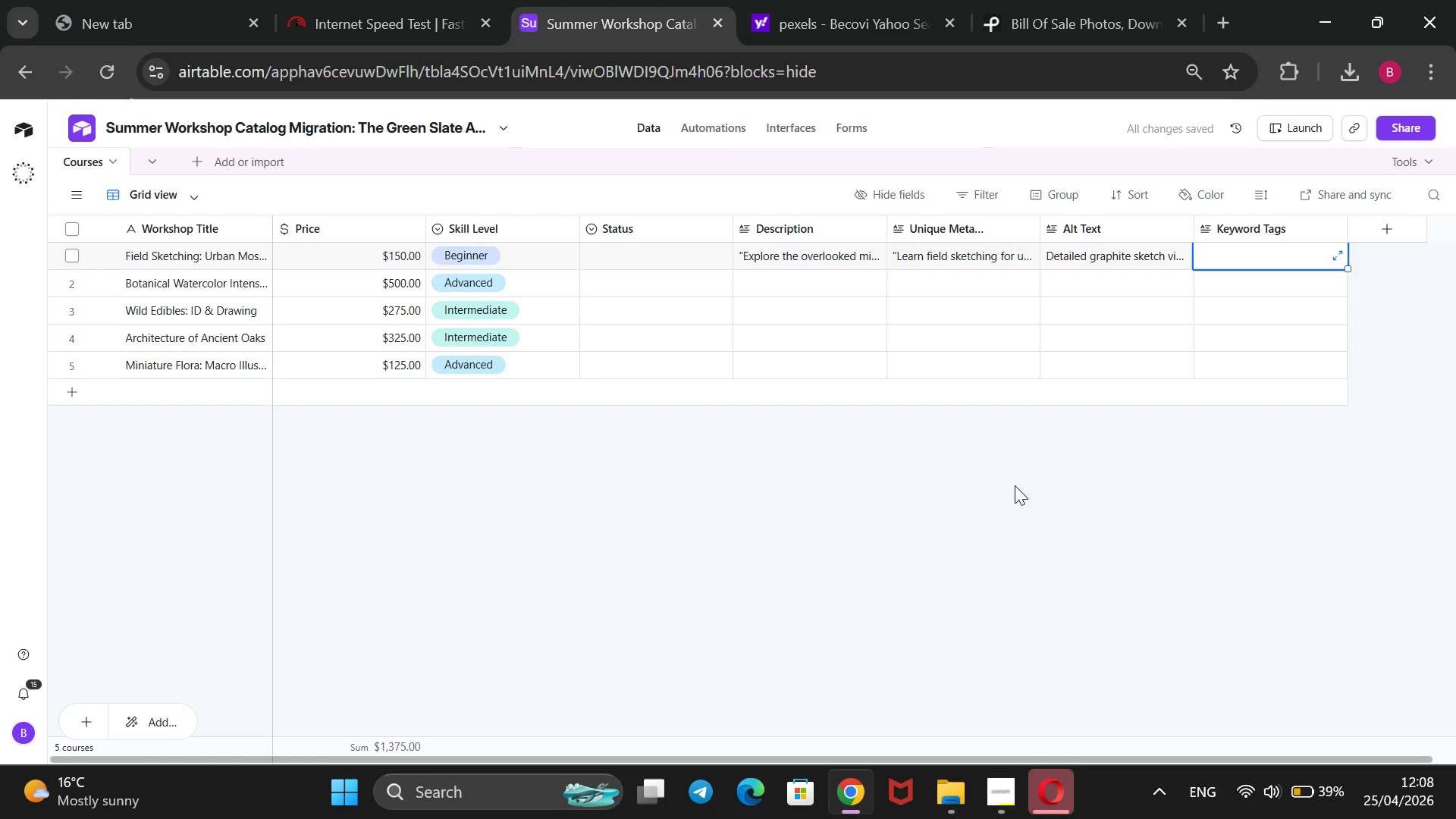 
left_click([1000, 794])